 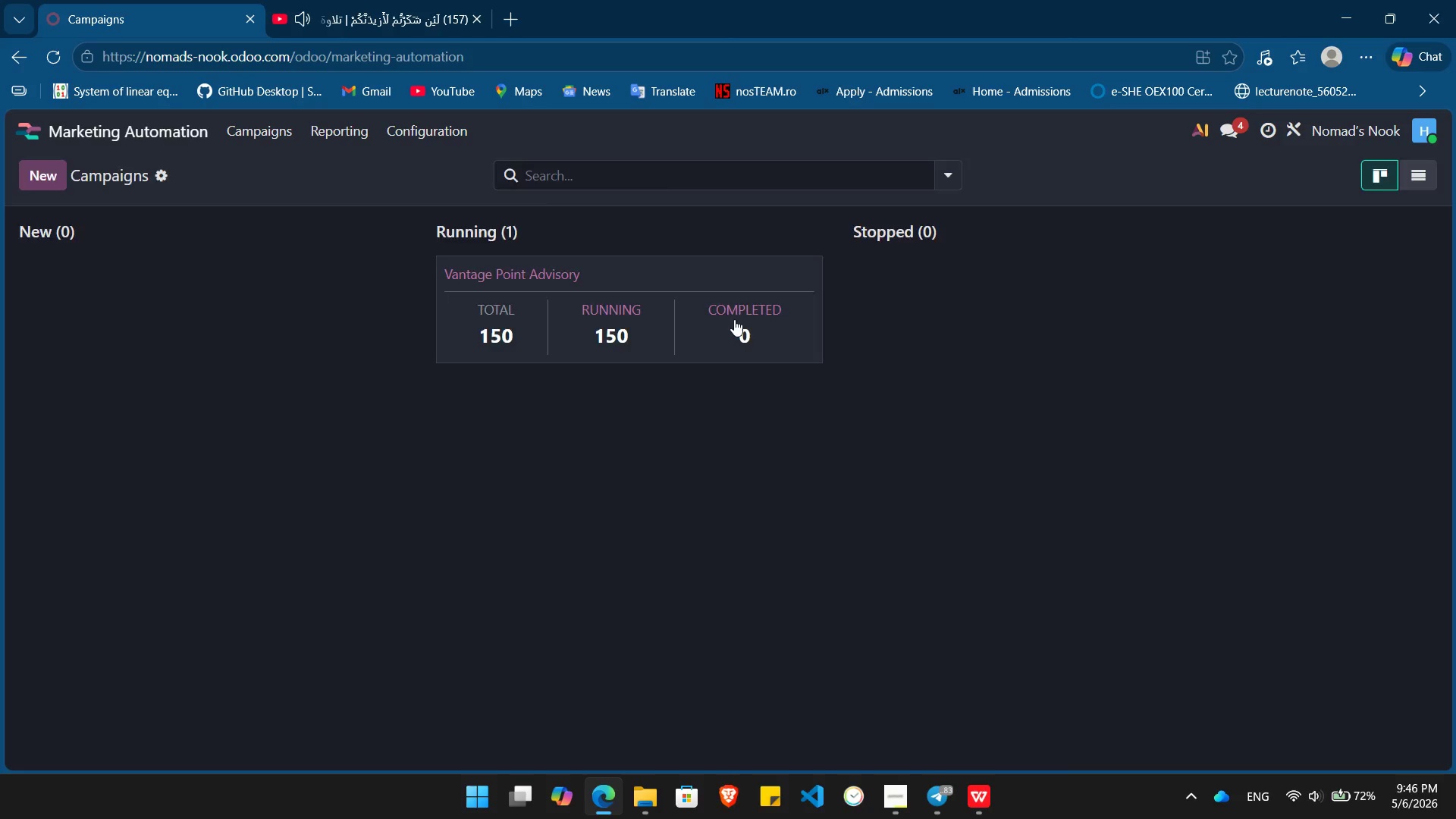 
mouse_move([740, 494])
 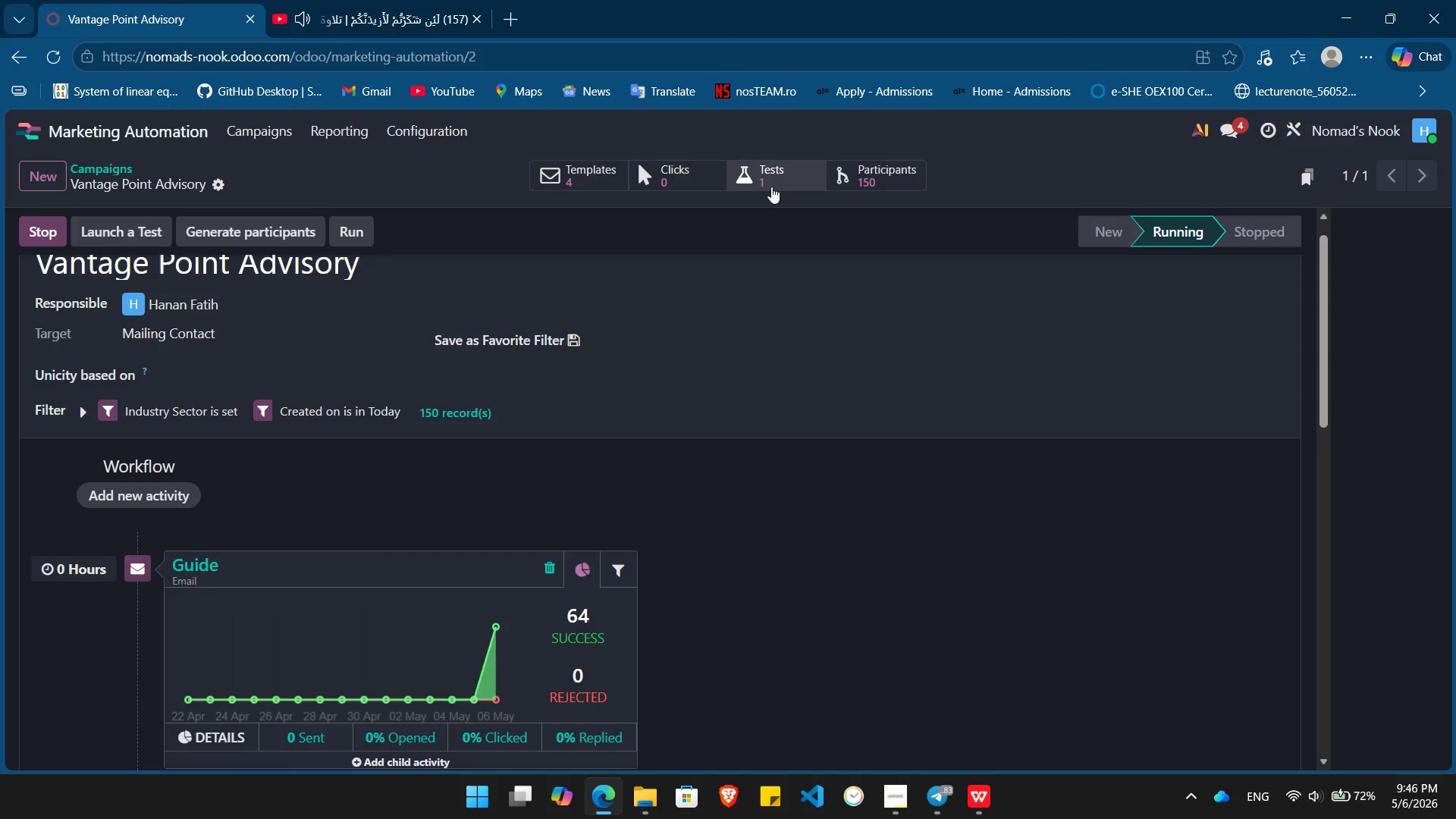 
left_click([771, 187])
 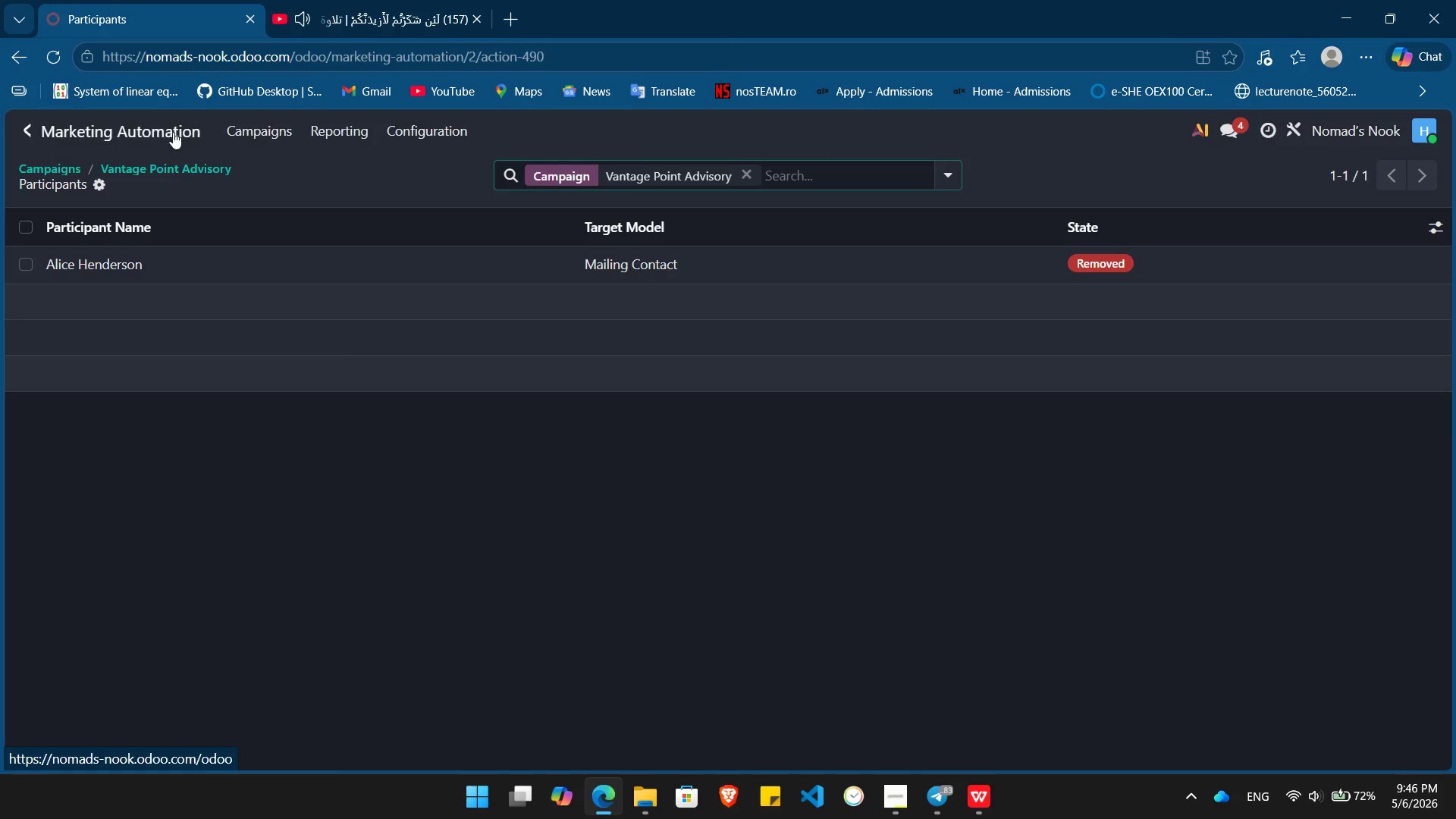 
wait(6.75)
 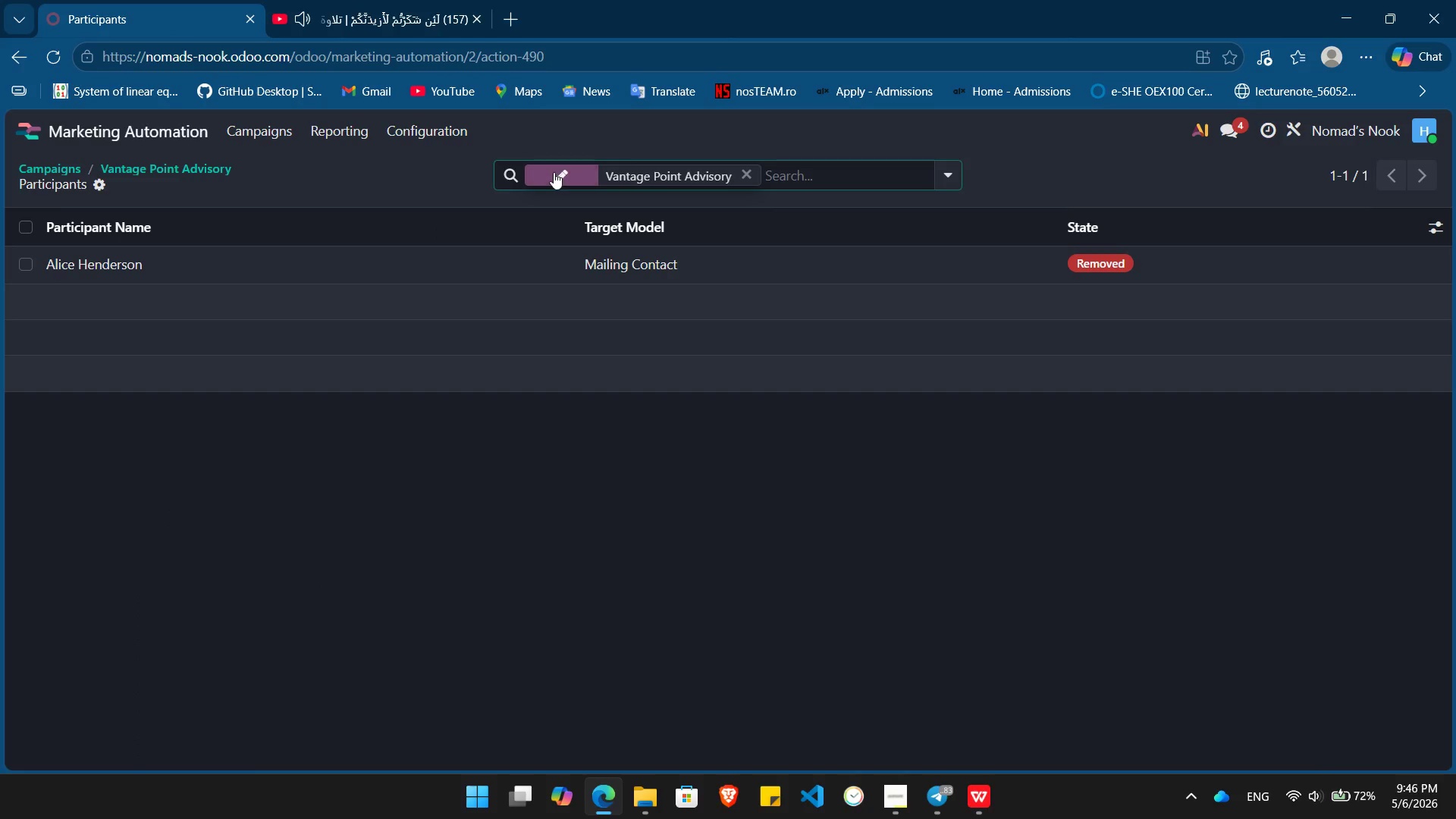 
left_click([193, 163])
 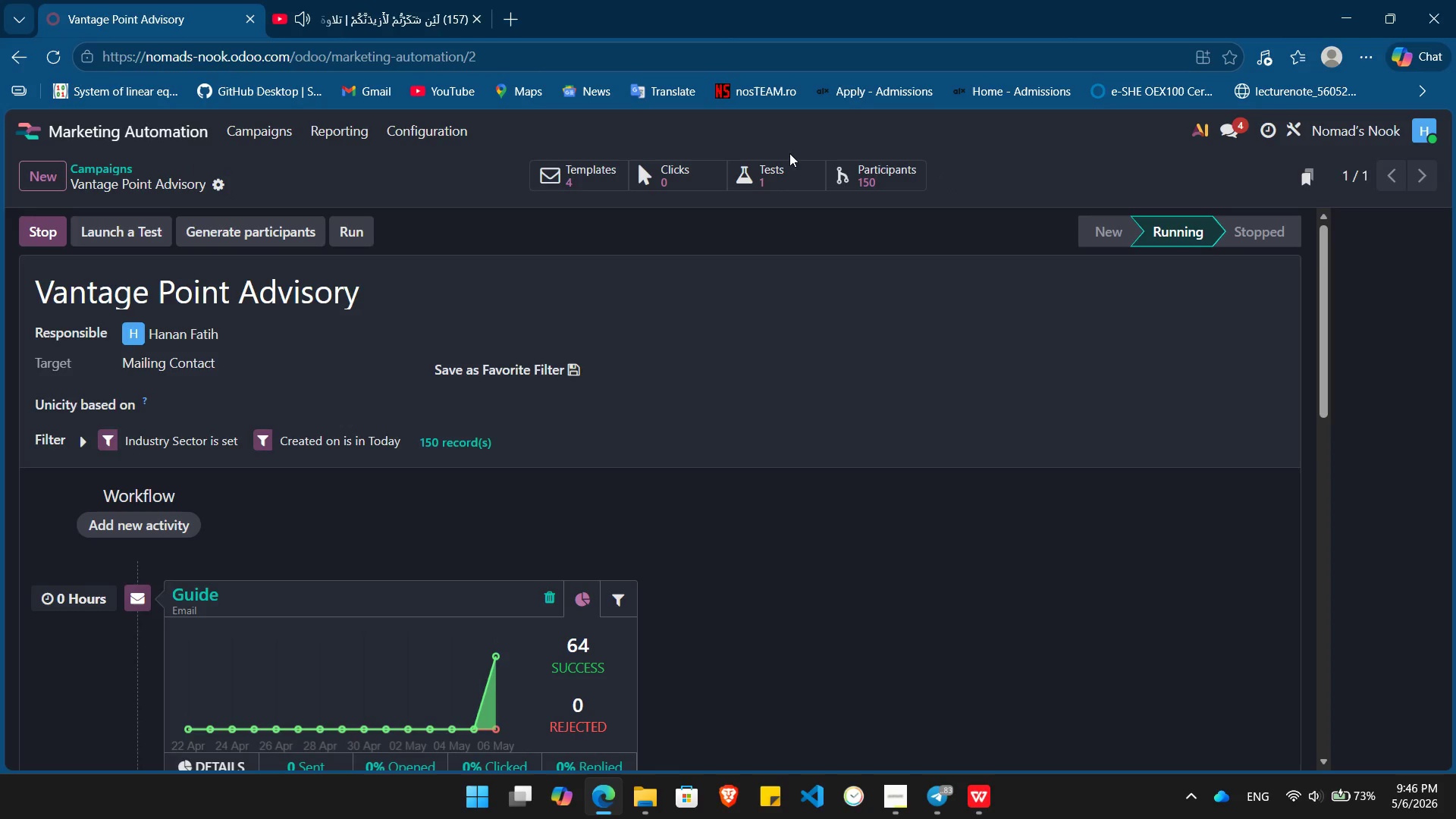 
left_click([866, 181])
 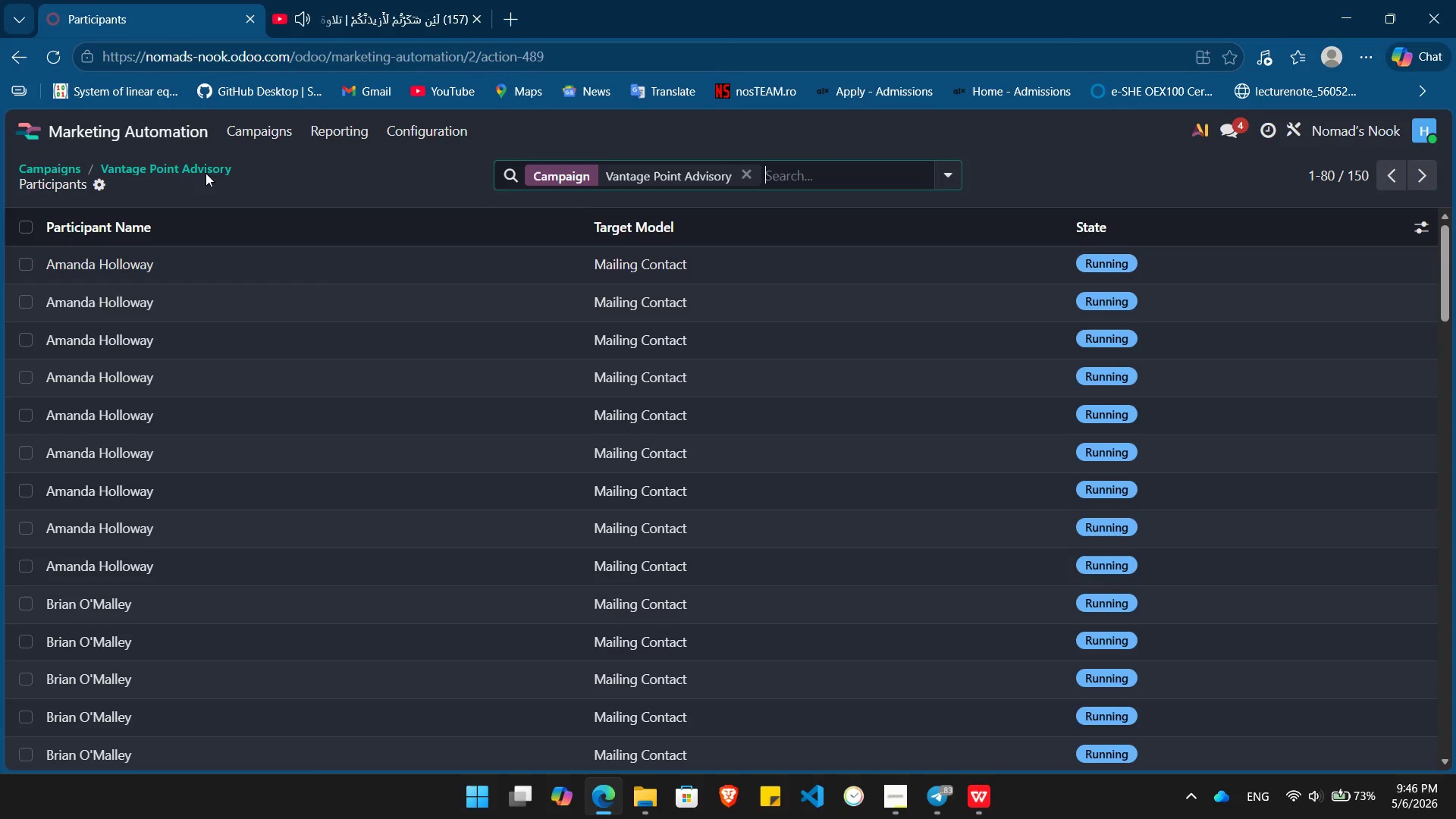 
left_click([193, 165])
 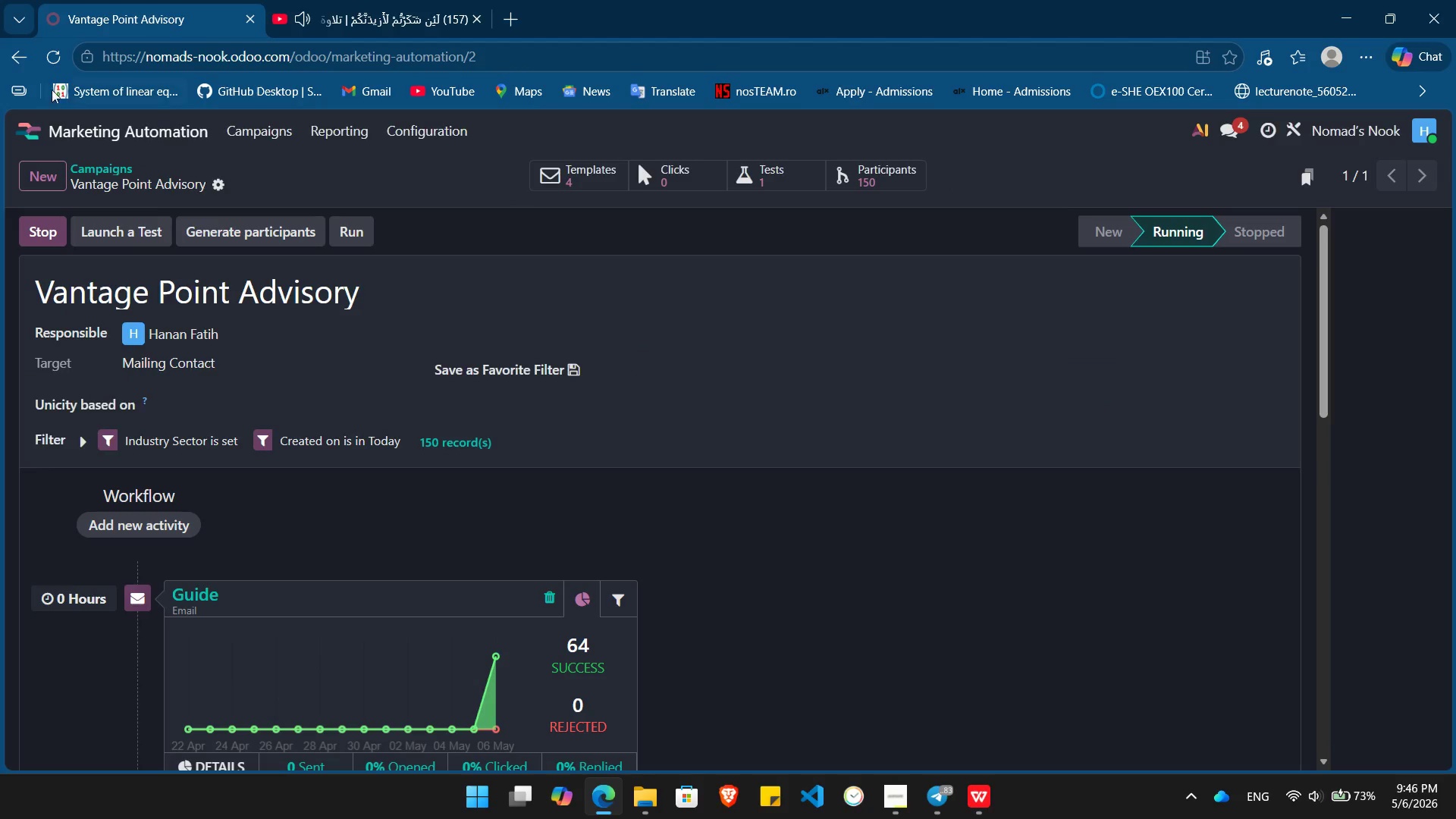 
left_click([56, 46])
 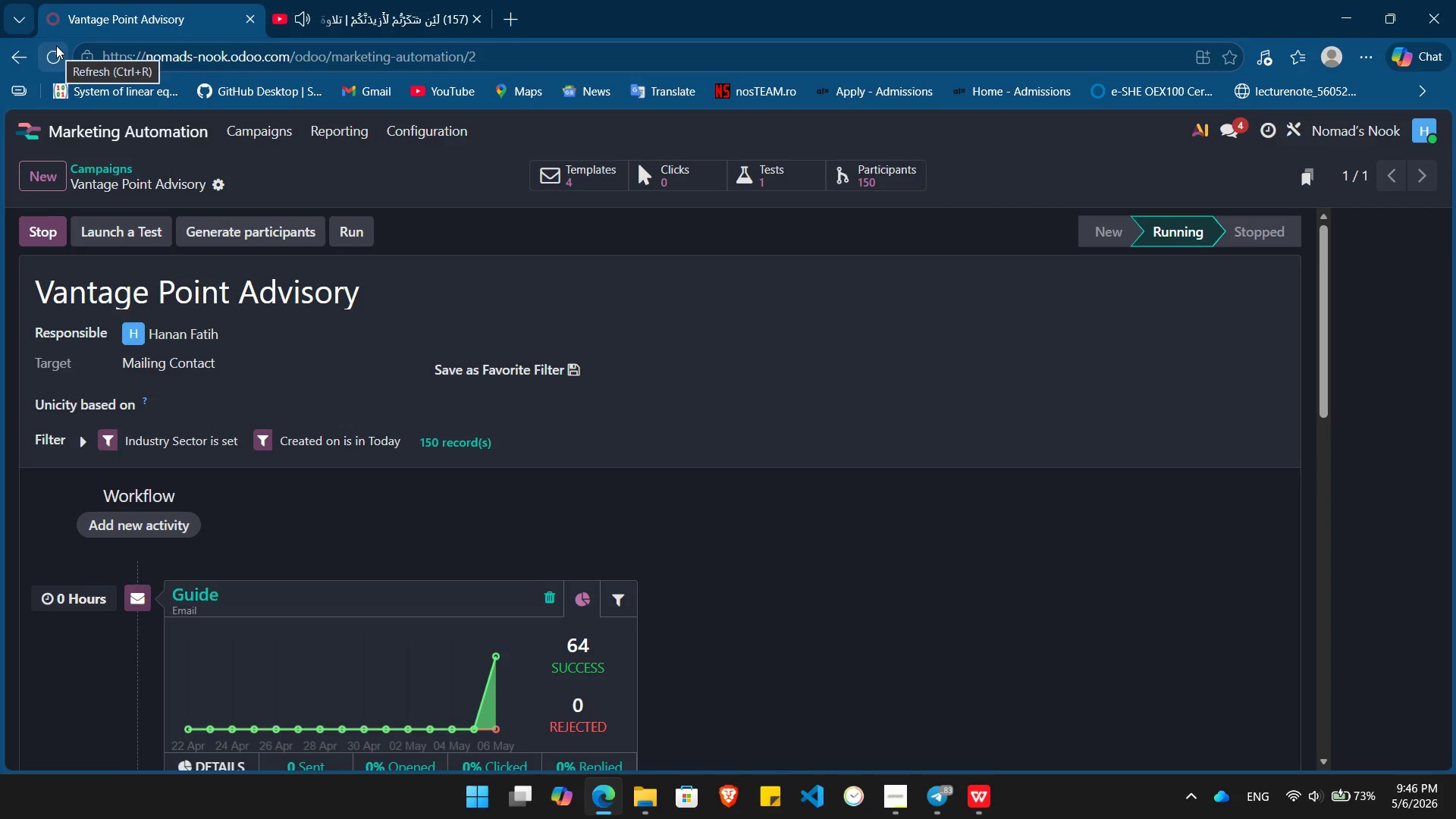 
wait(6.64)
 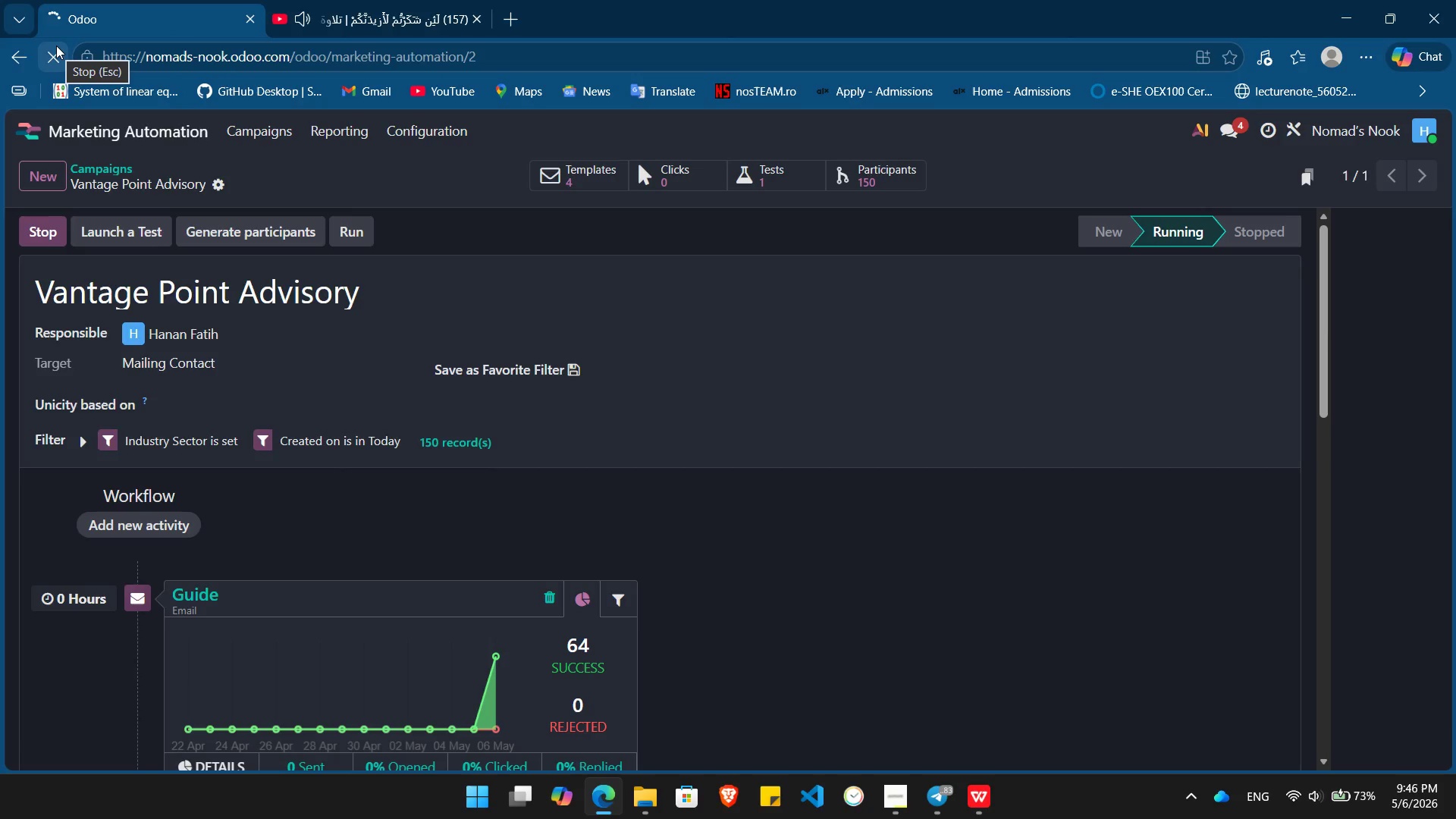 
left_click([905, 171])
 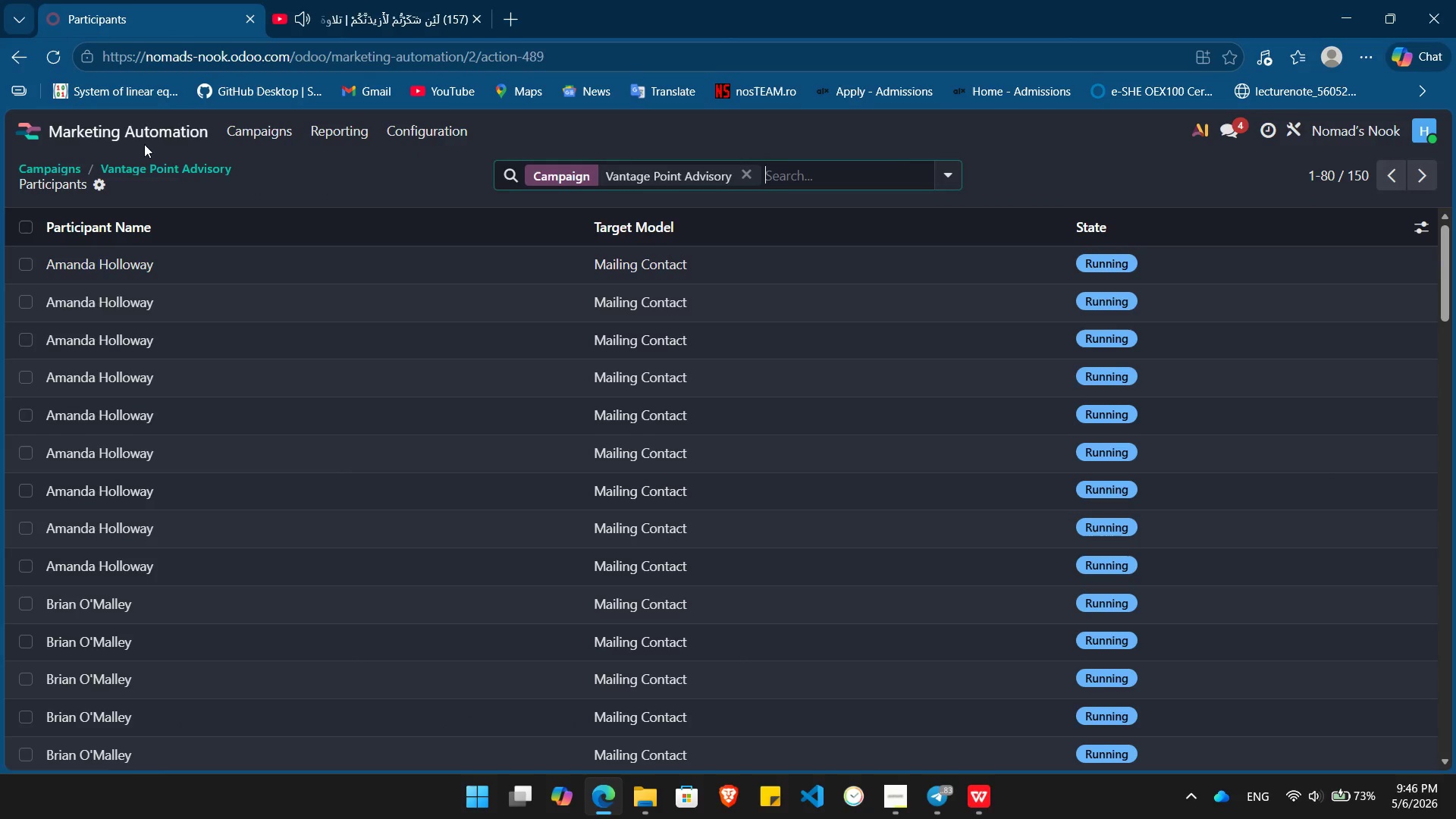 
left_click([126, 130])
 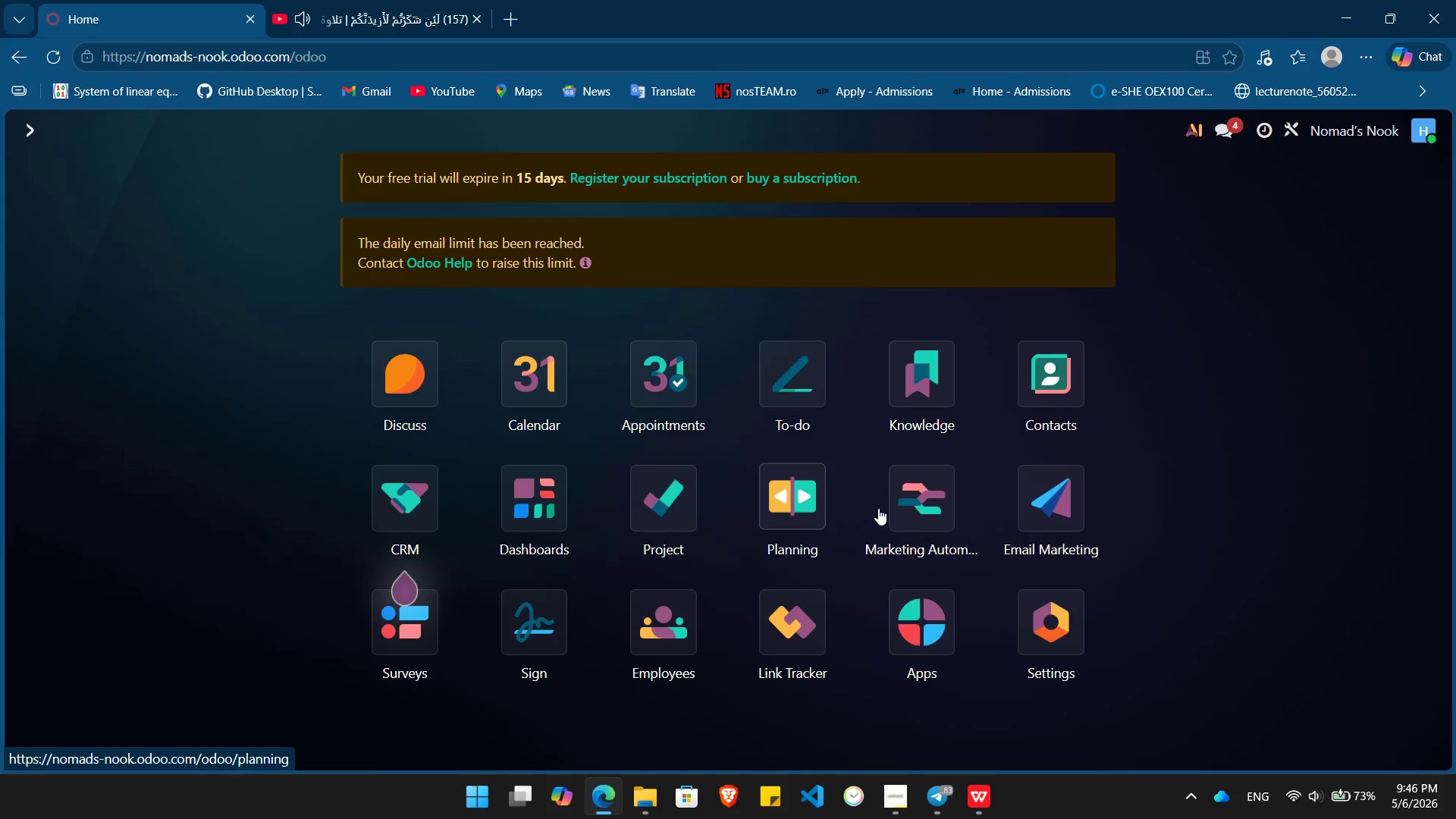 
left_click([931, 512])